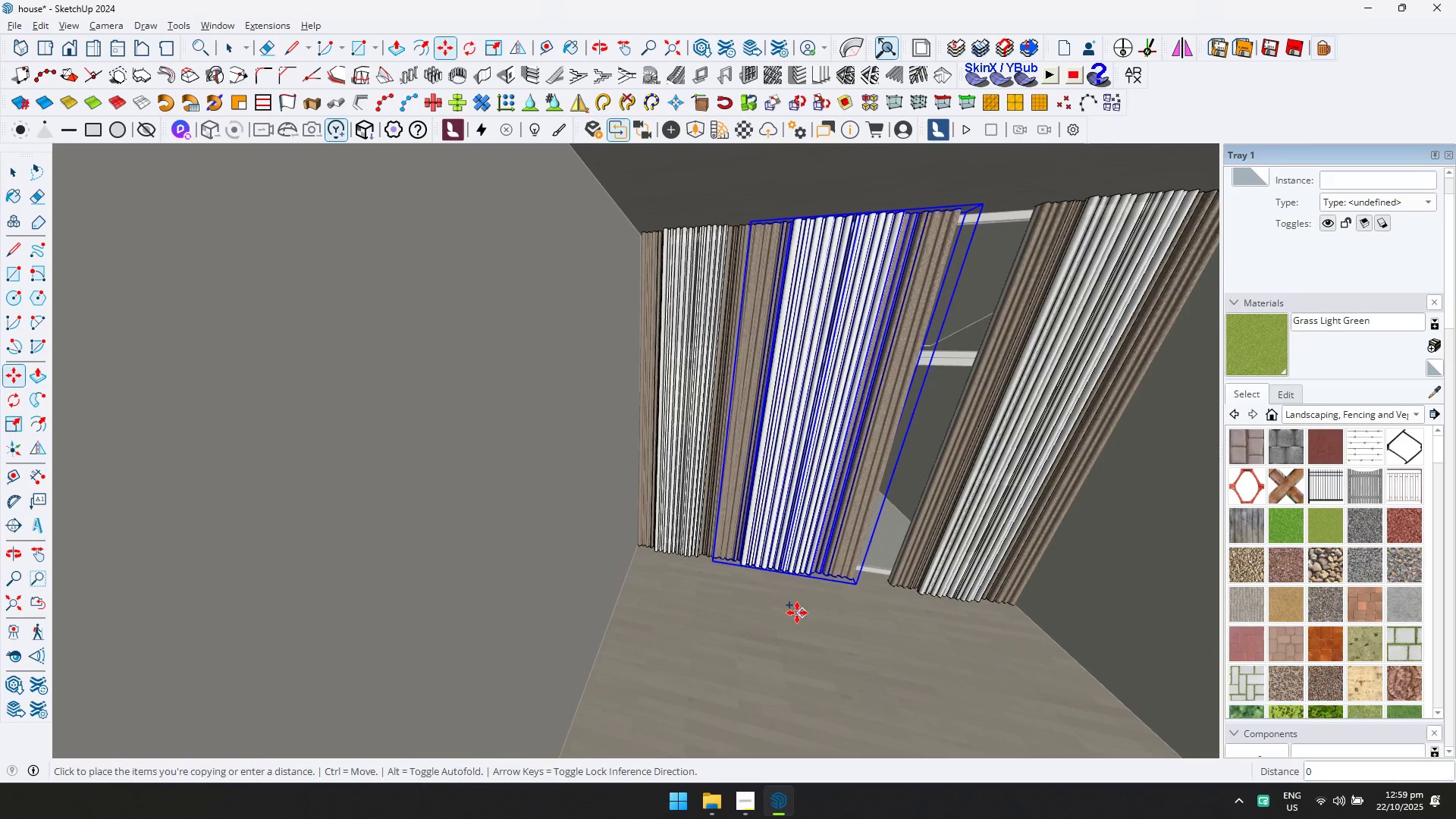 
key(Shift+ShiftLeft)
 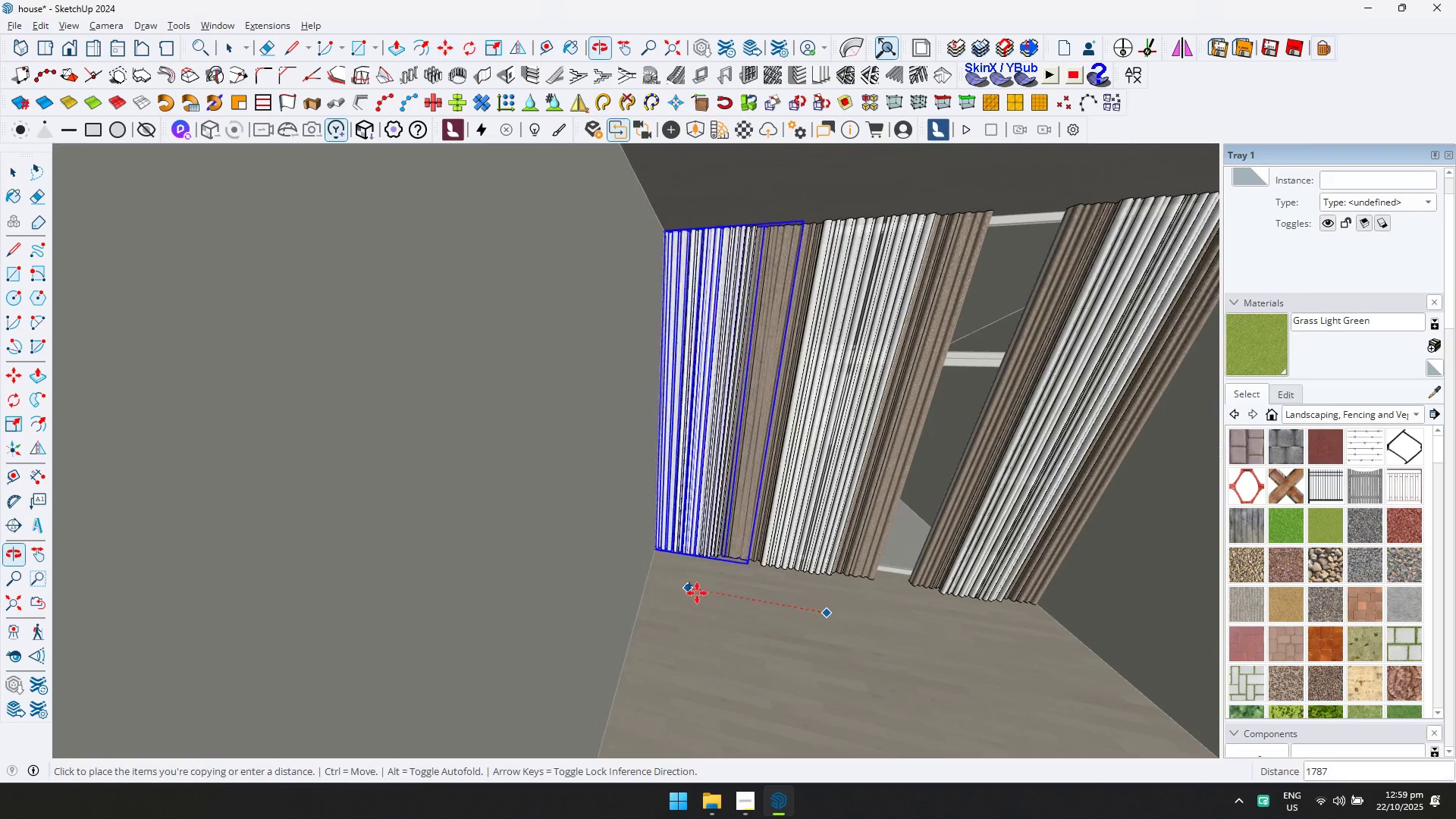 
key(ArrowLeft)
 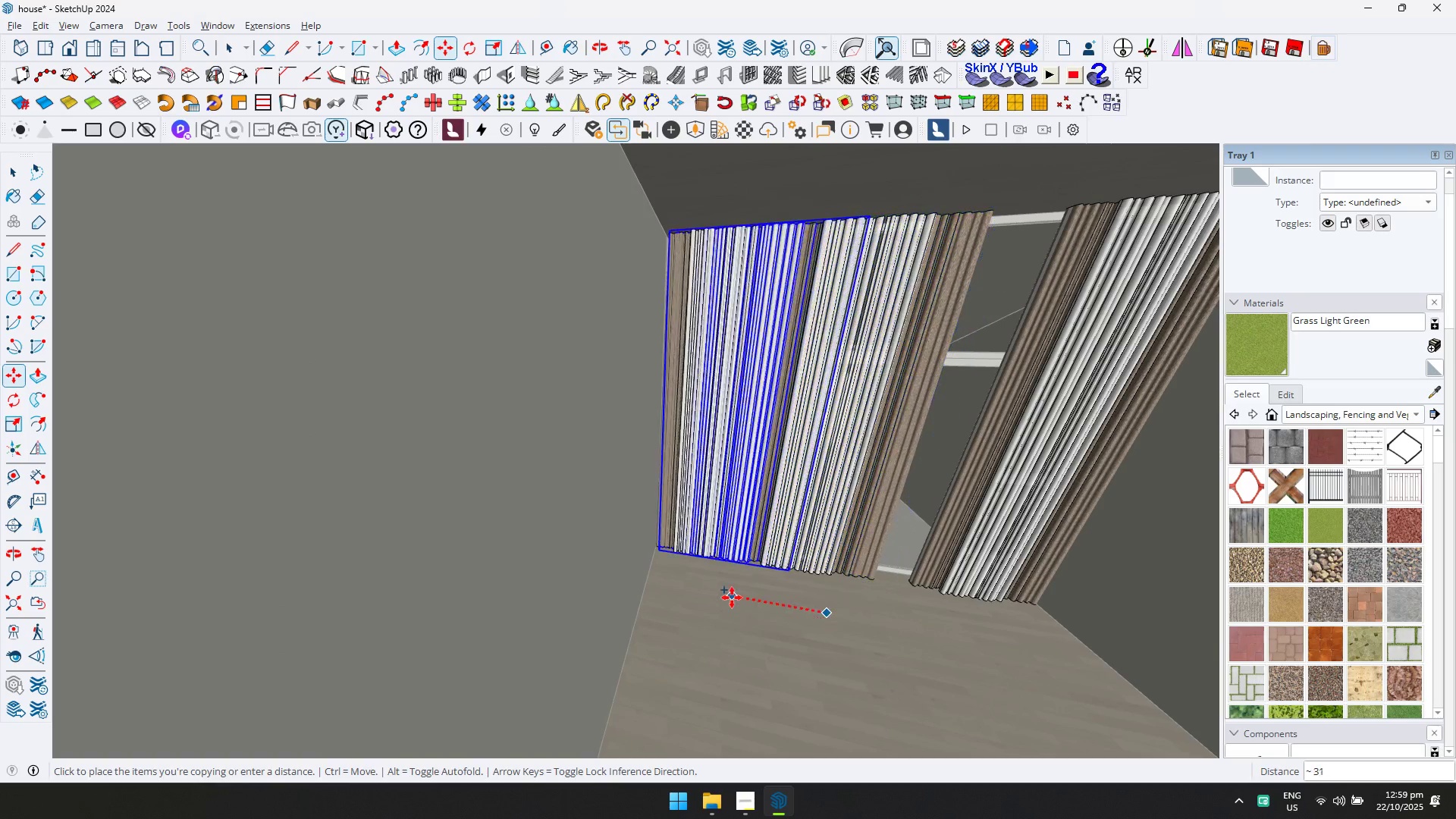 
key(ArrowRight)
 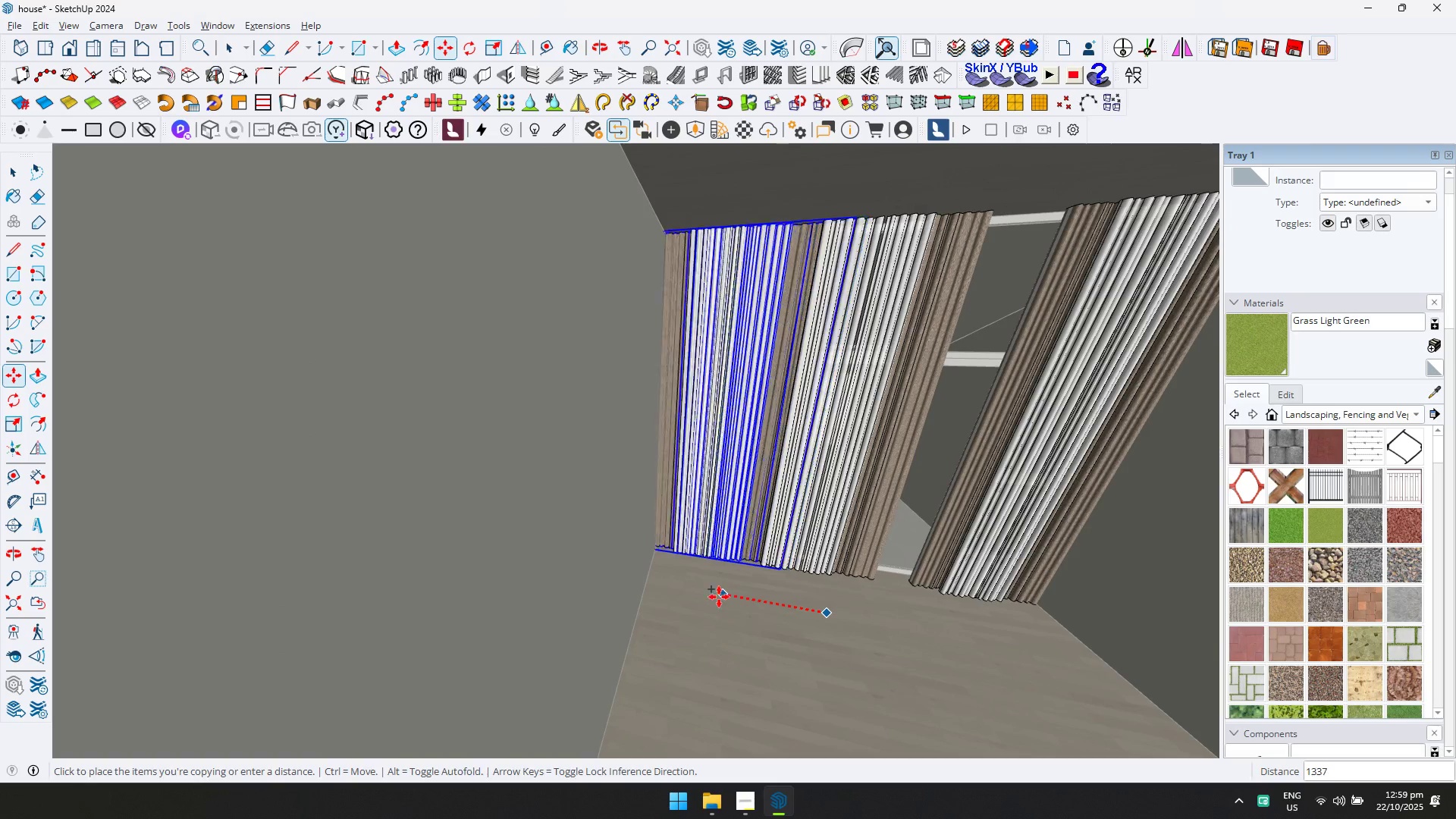 
hold_key(key=ShiftLeft, duration=0.85)
 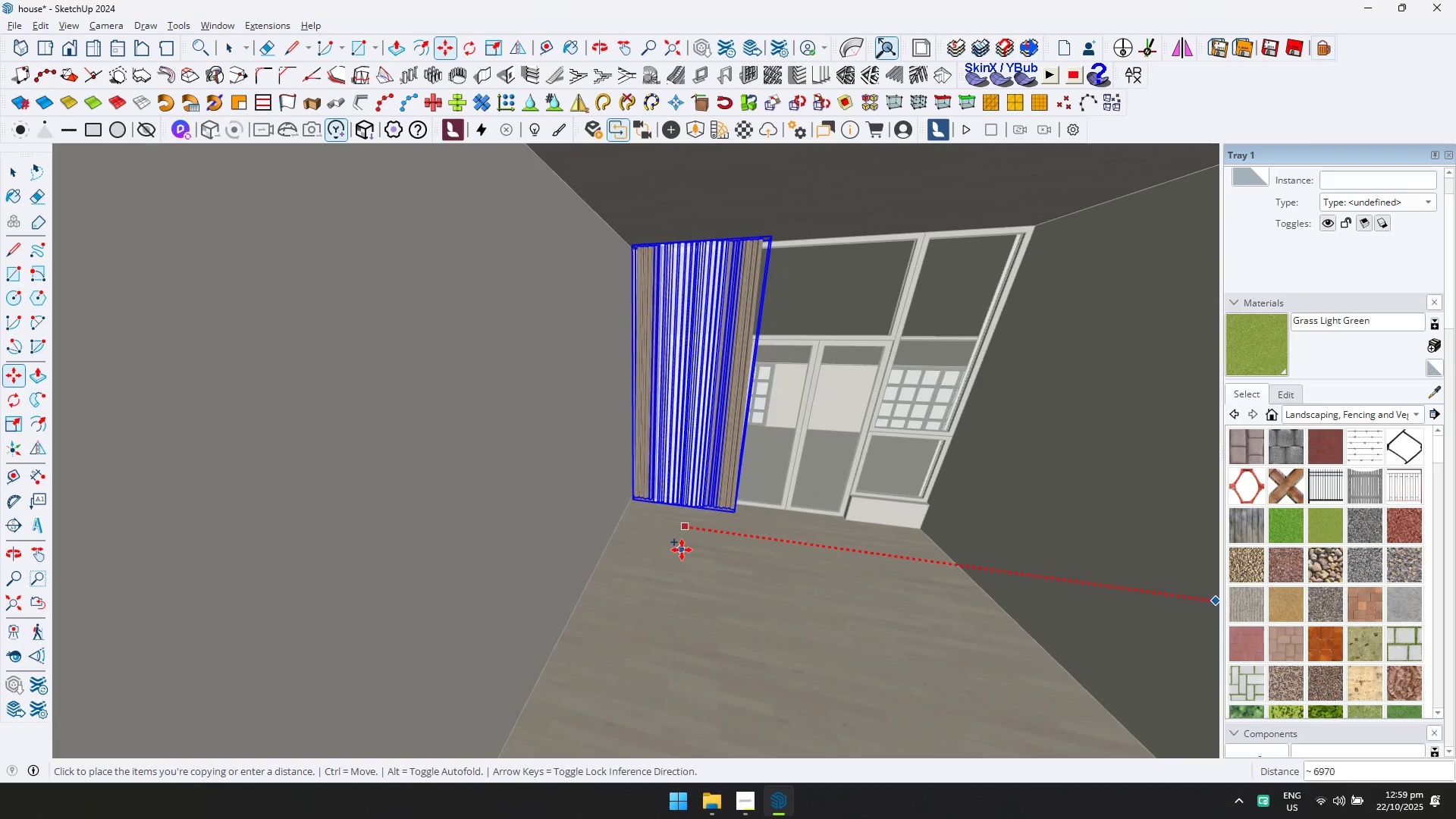 
left_click([681, 549])
 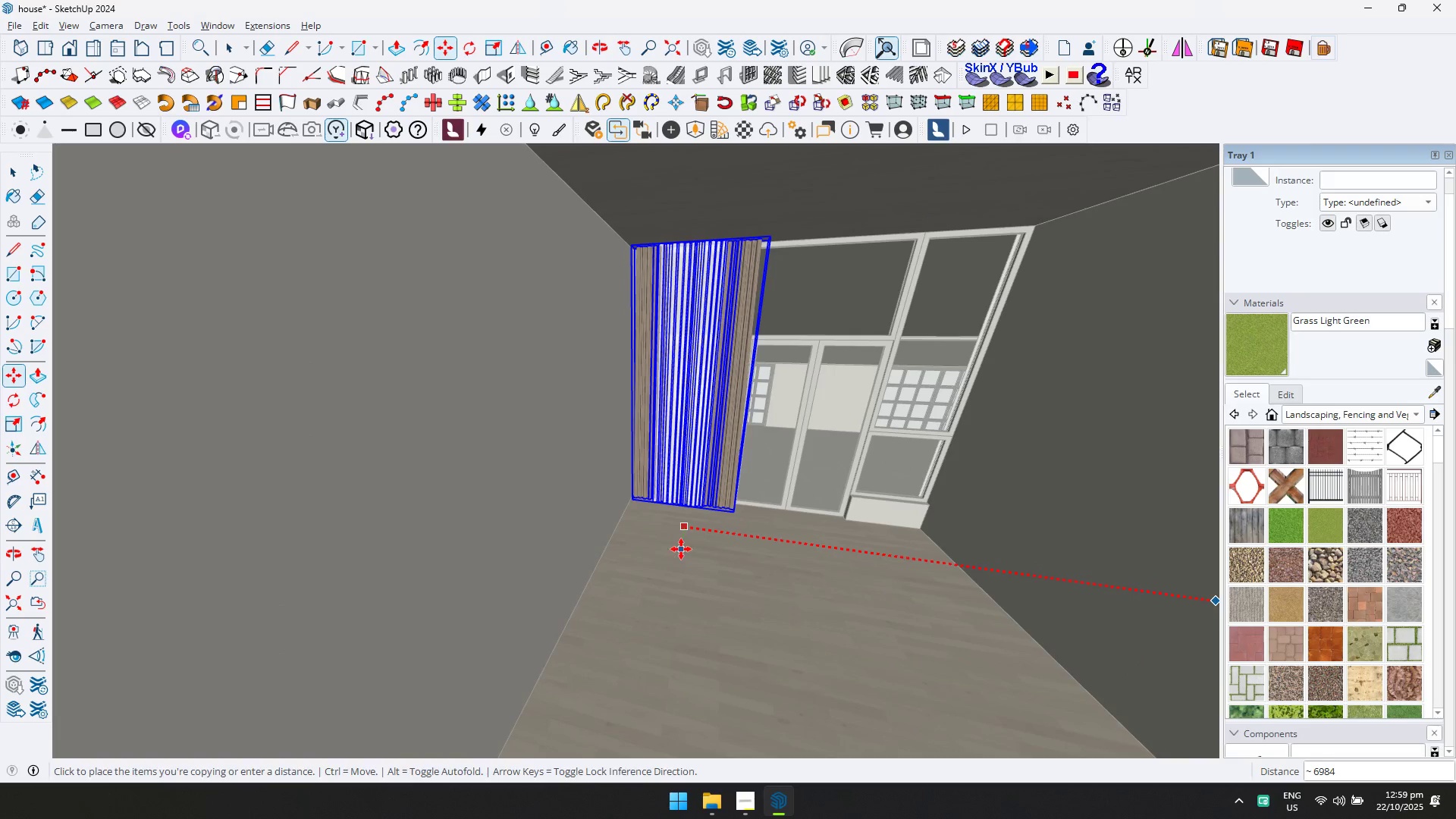 
key(Control+ControlLeft)
 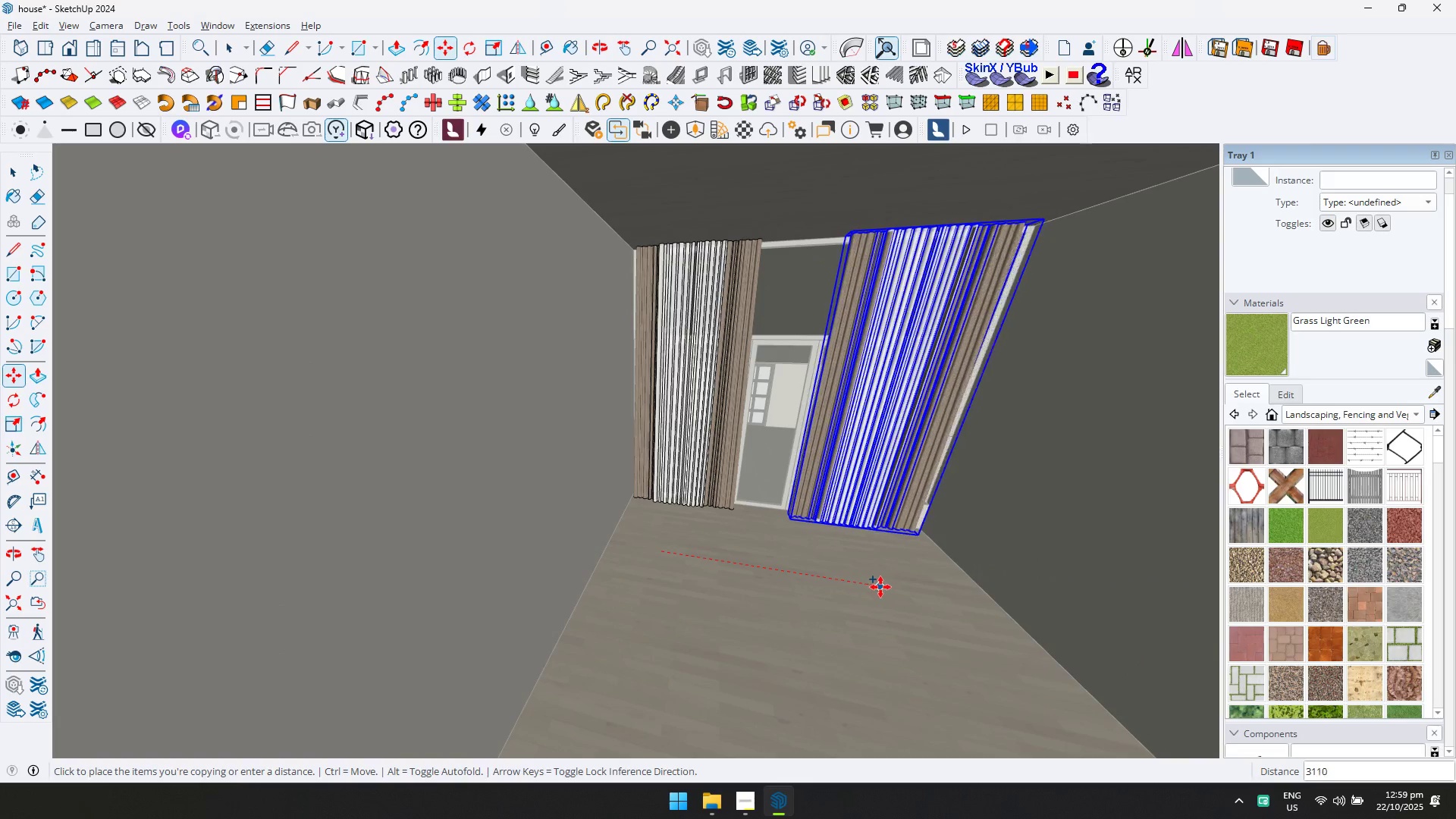 
left_click([892, 587])
 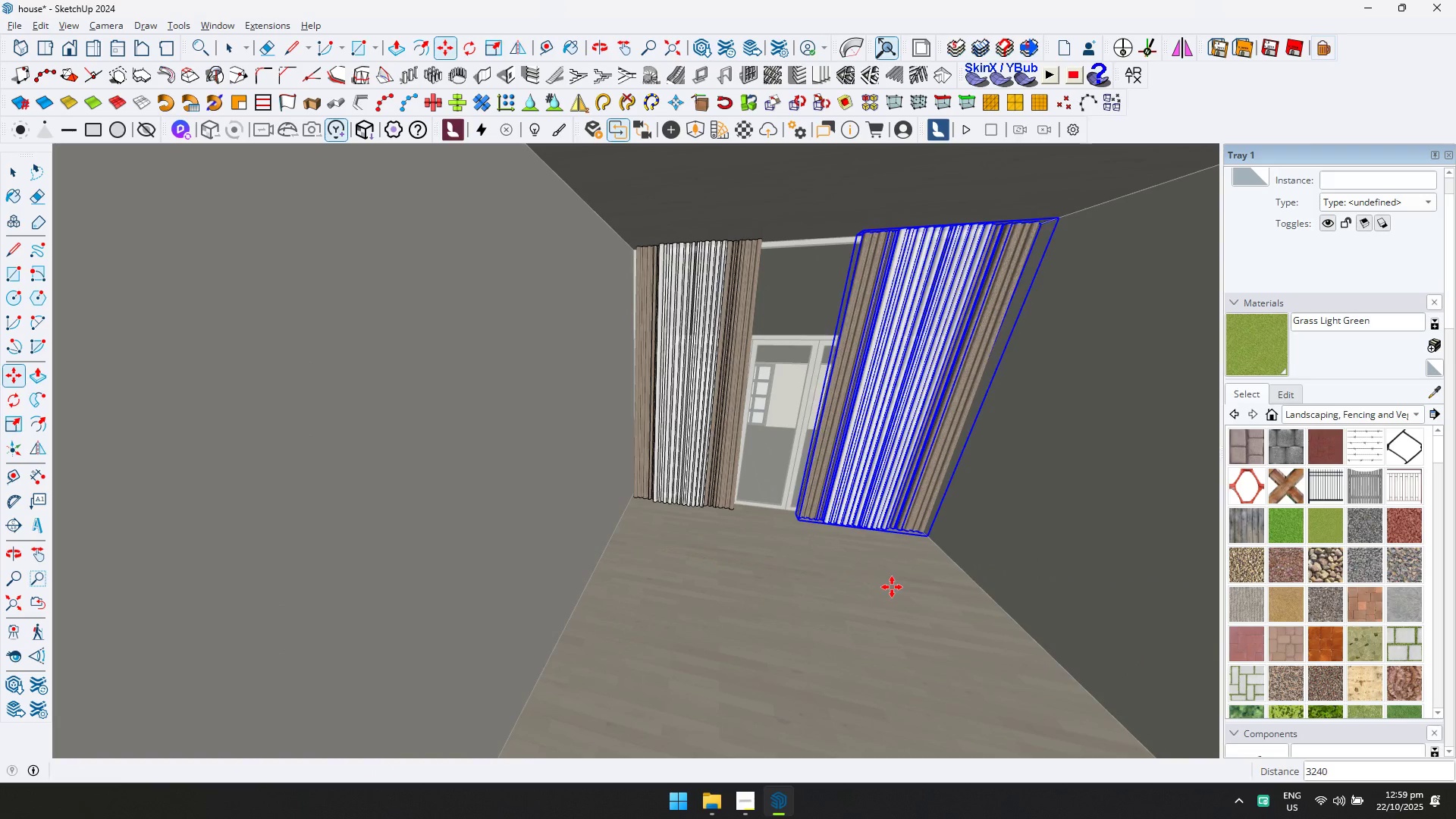 
key(S)
 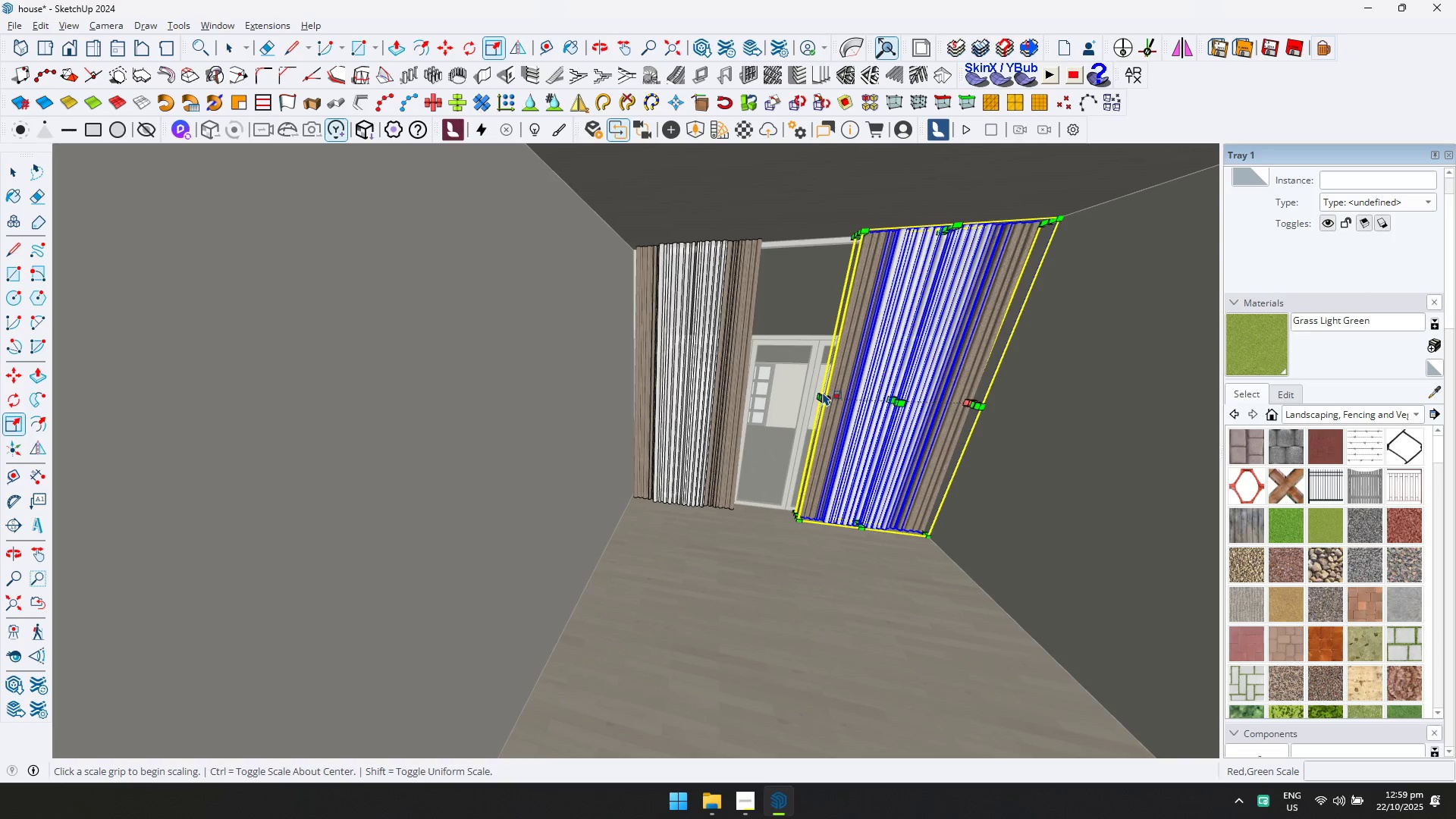 
left_click([821, 391])
 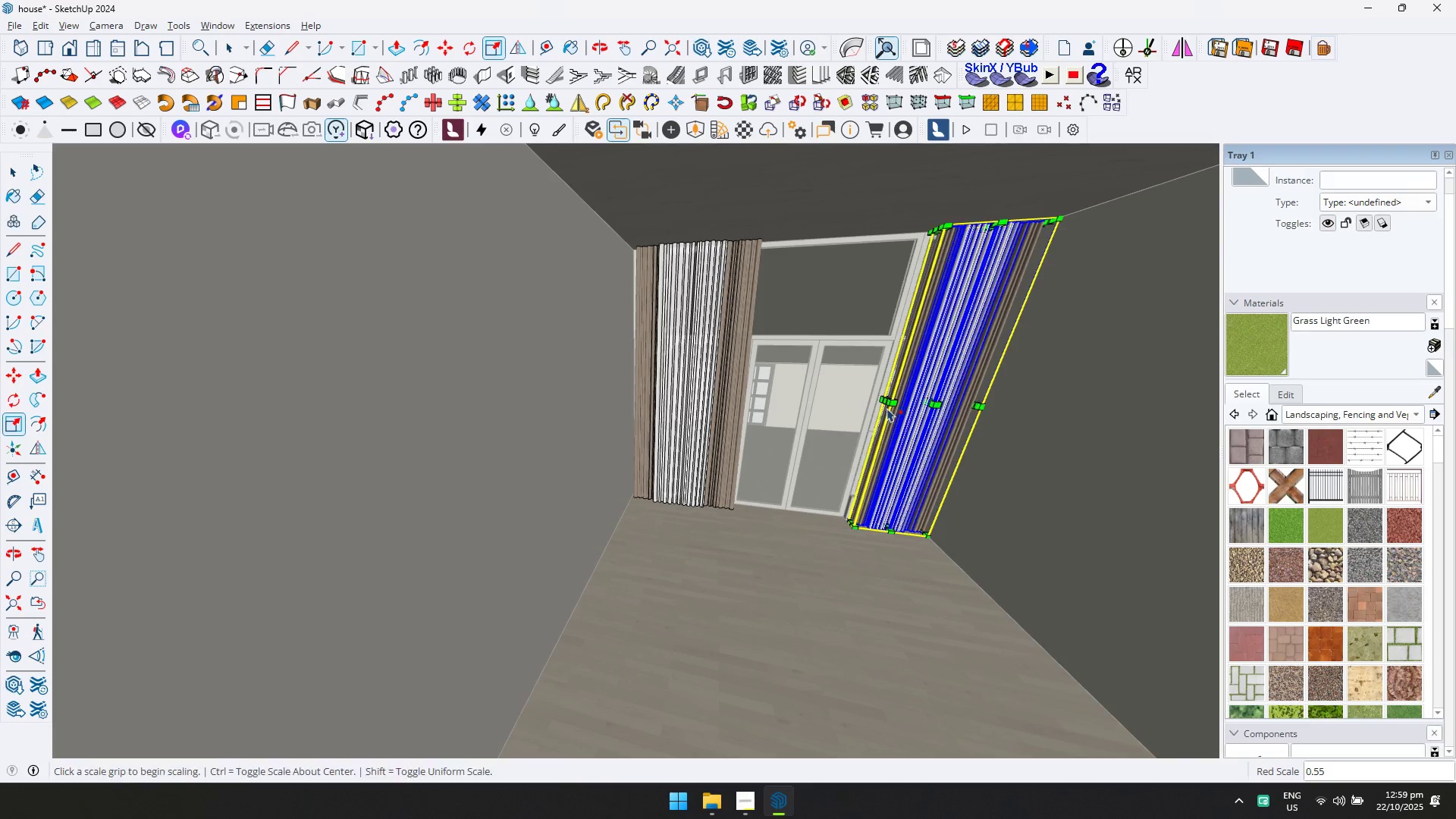 
key(M)
 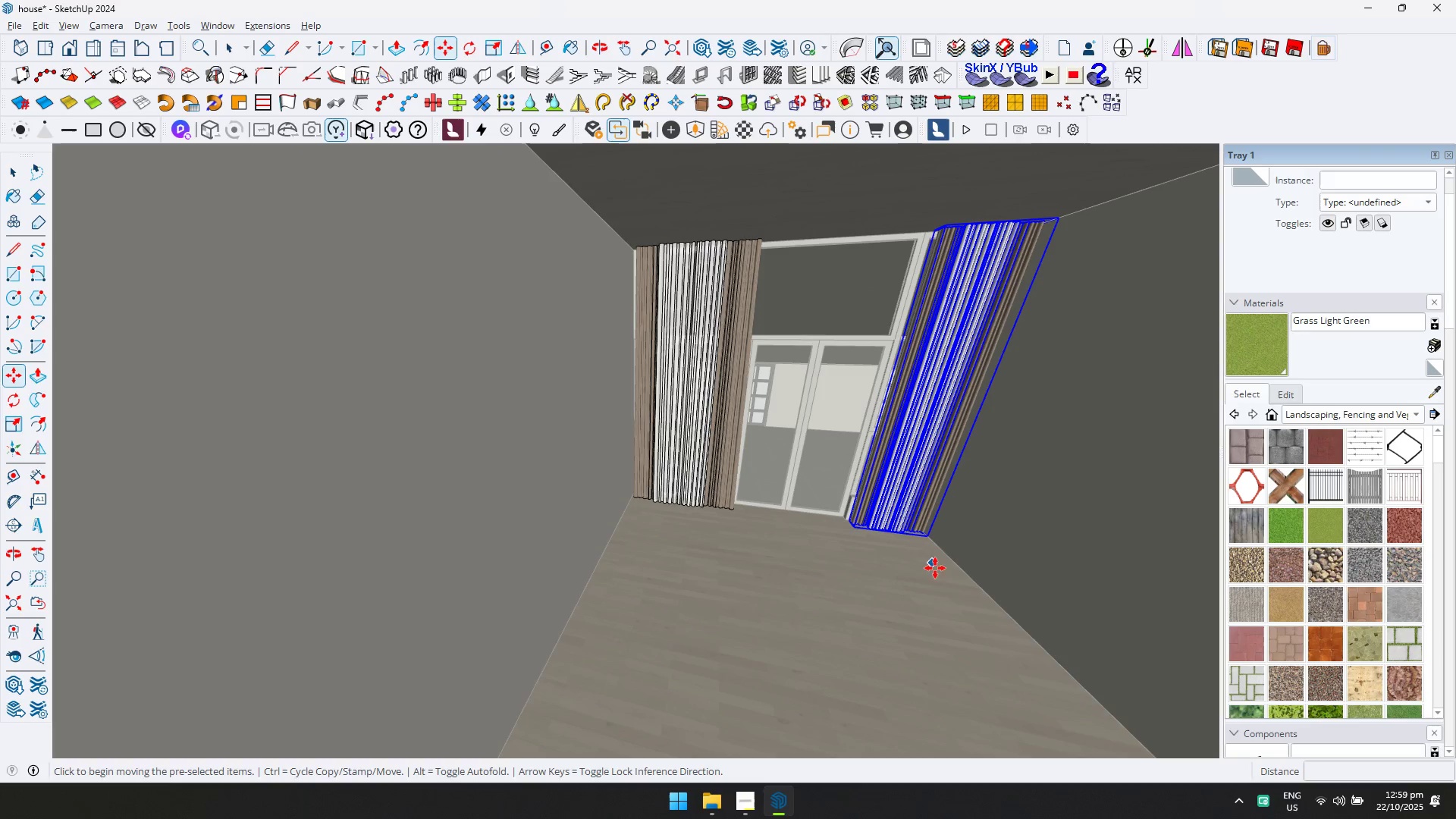 
key(Control+ControlLeft)
 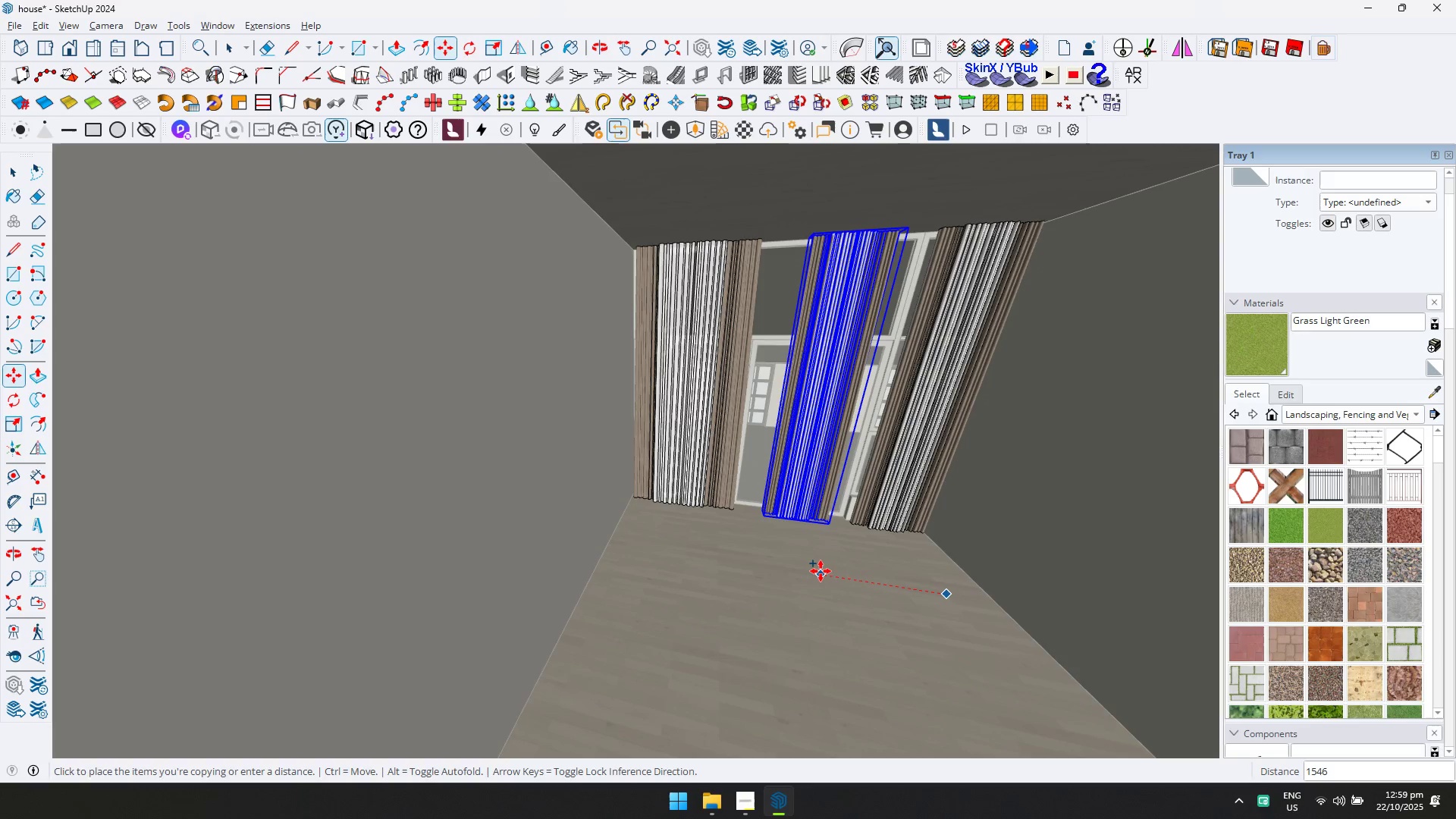 
left_click([799, 569])
 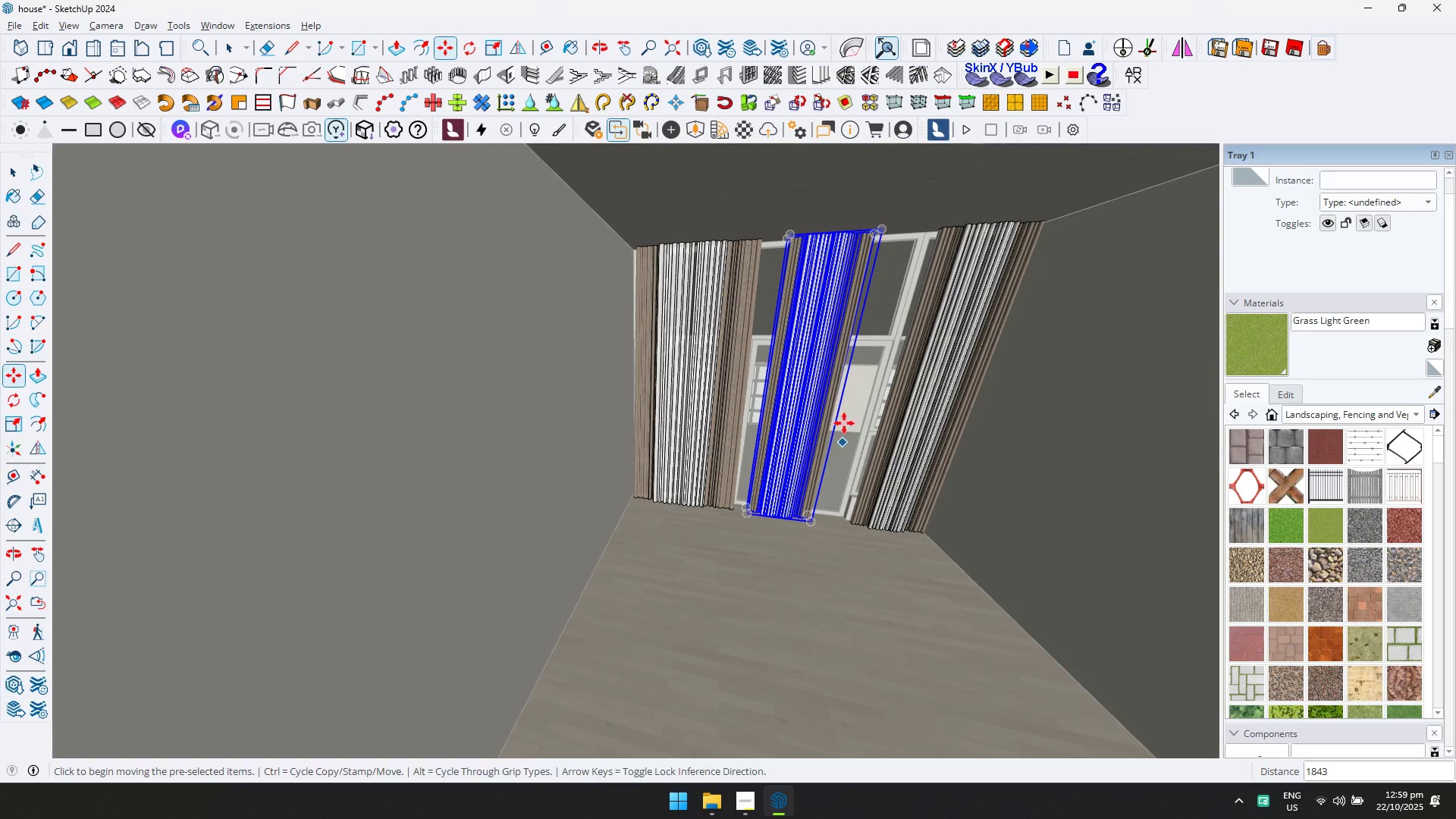 
scroll: coordinate [841, 367], scroll_direction: up, amount: 5.0
 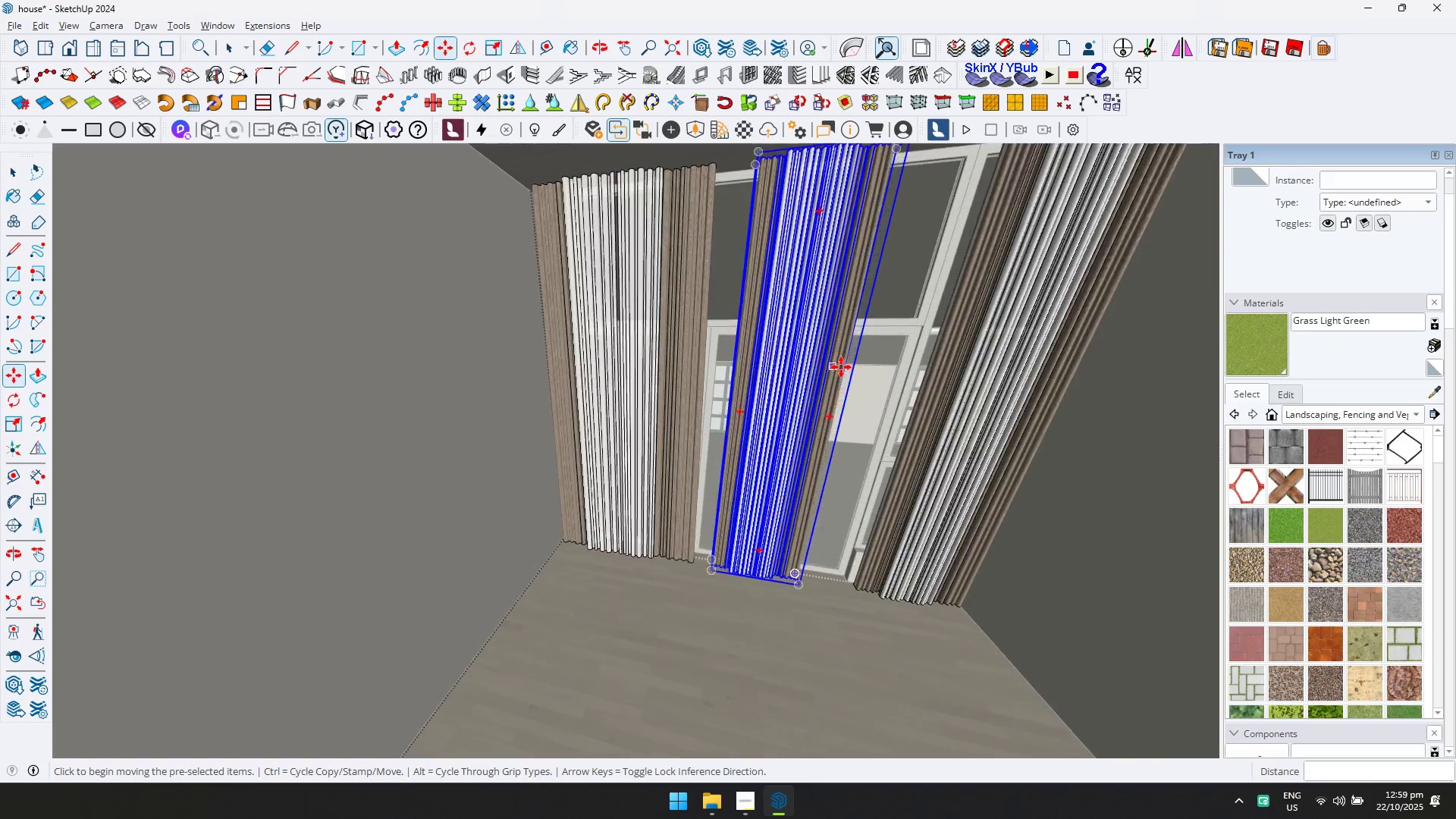 
key(S)
 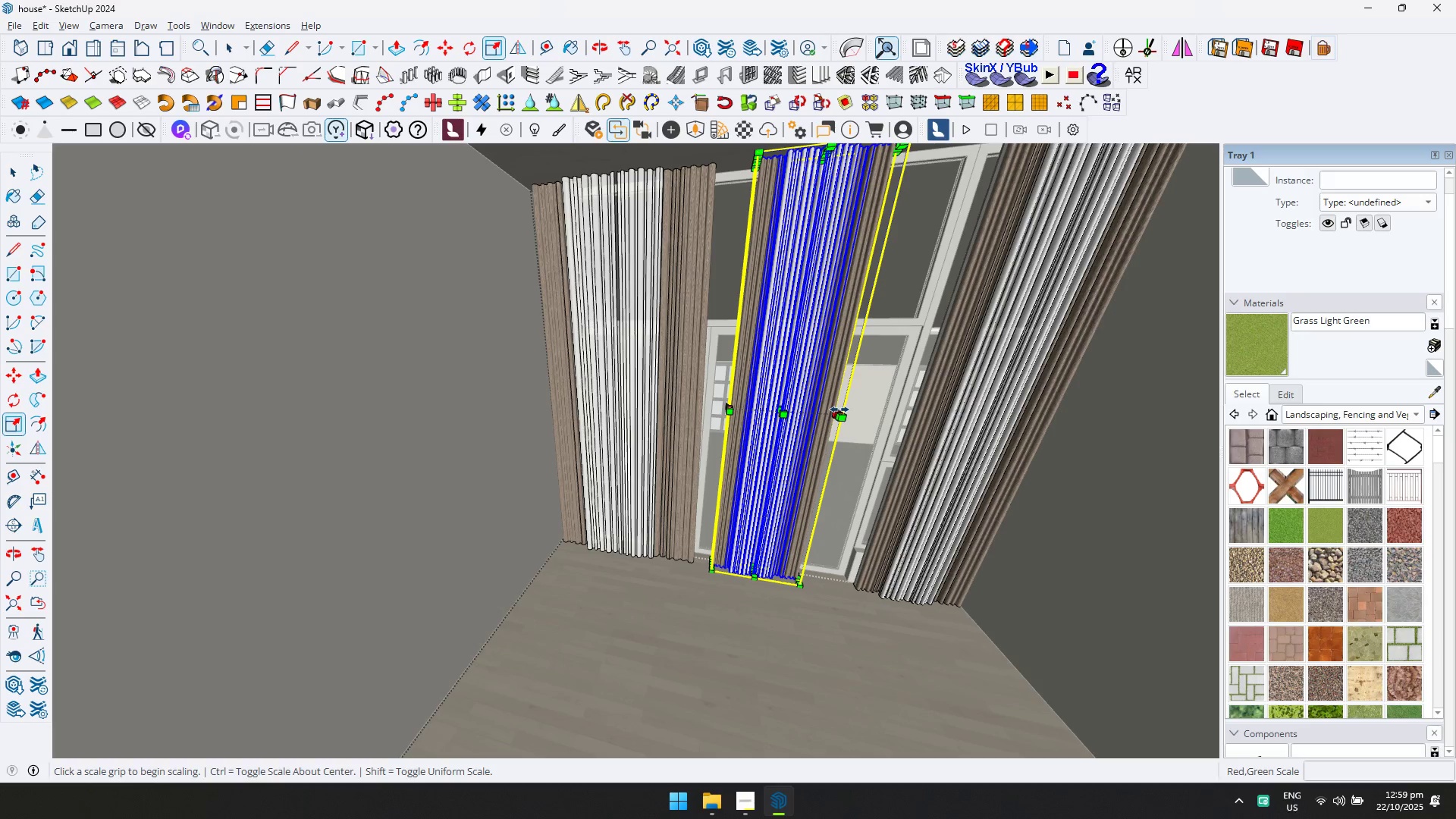 
left_click([839, 410])
 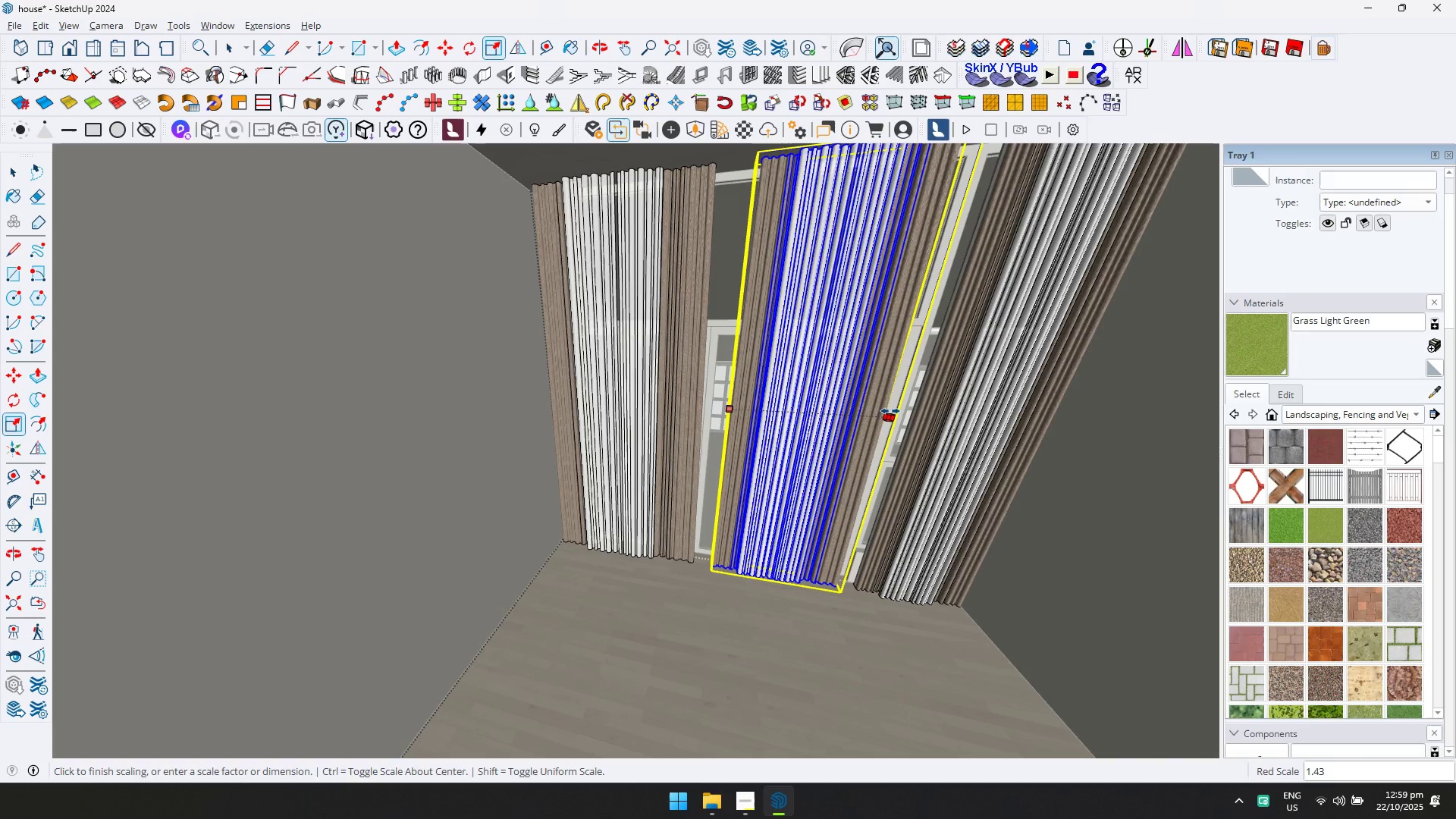 
left_click([890, 411])
 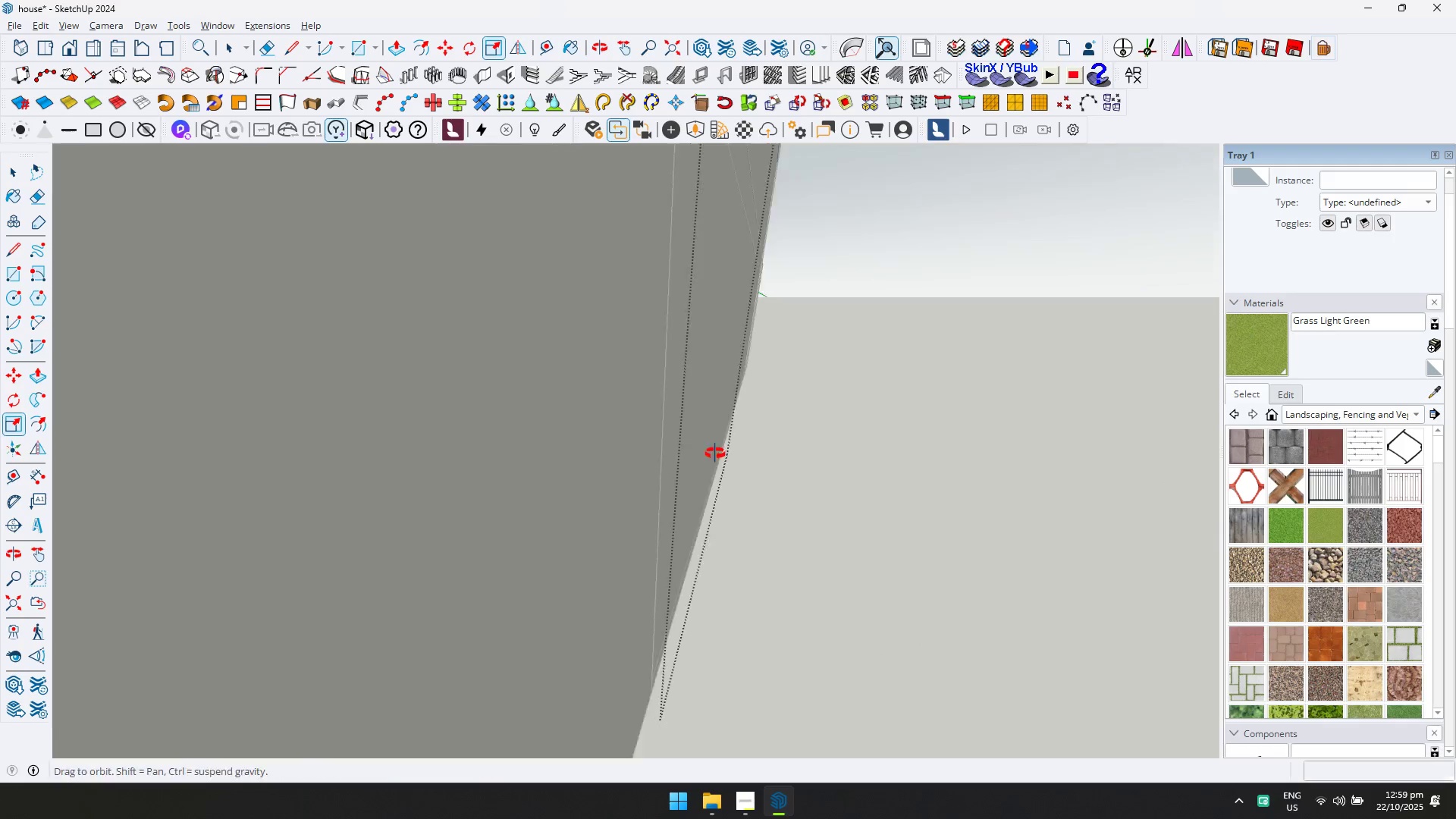 
scroll: coordinate [743, 457], scroll_direction: down, amount: 44.0
 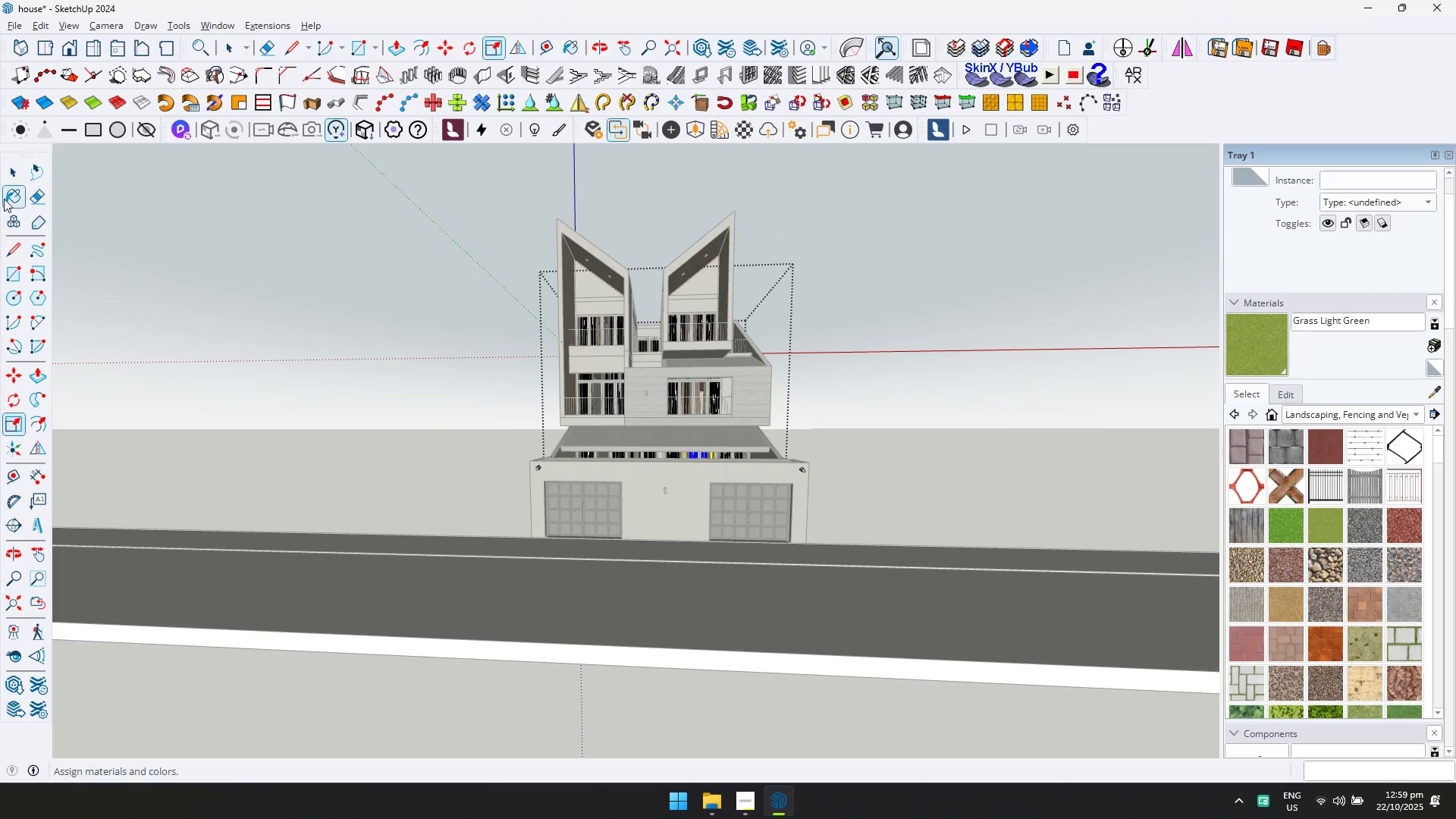 
left_click([12, 168])
 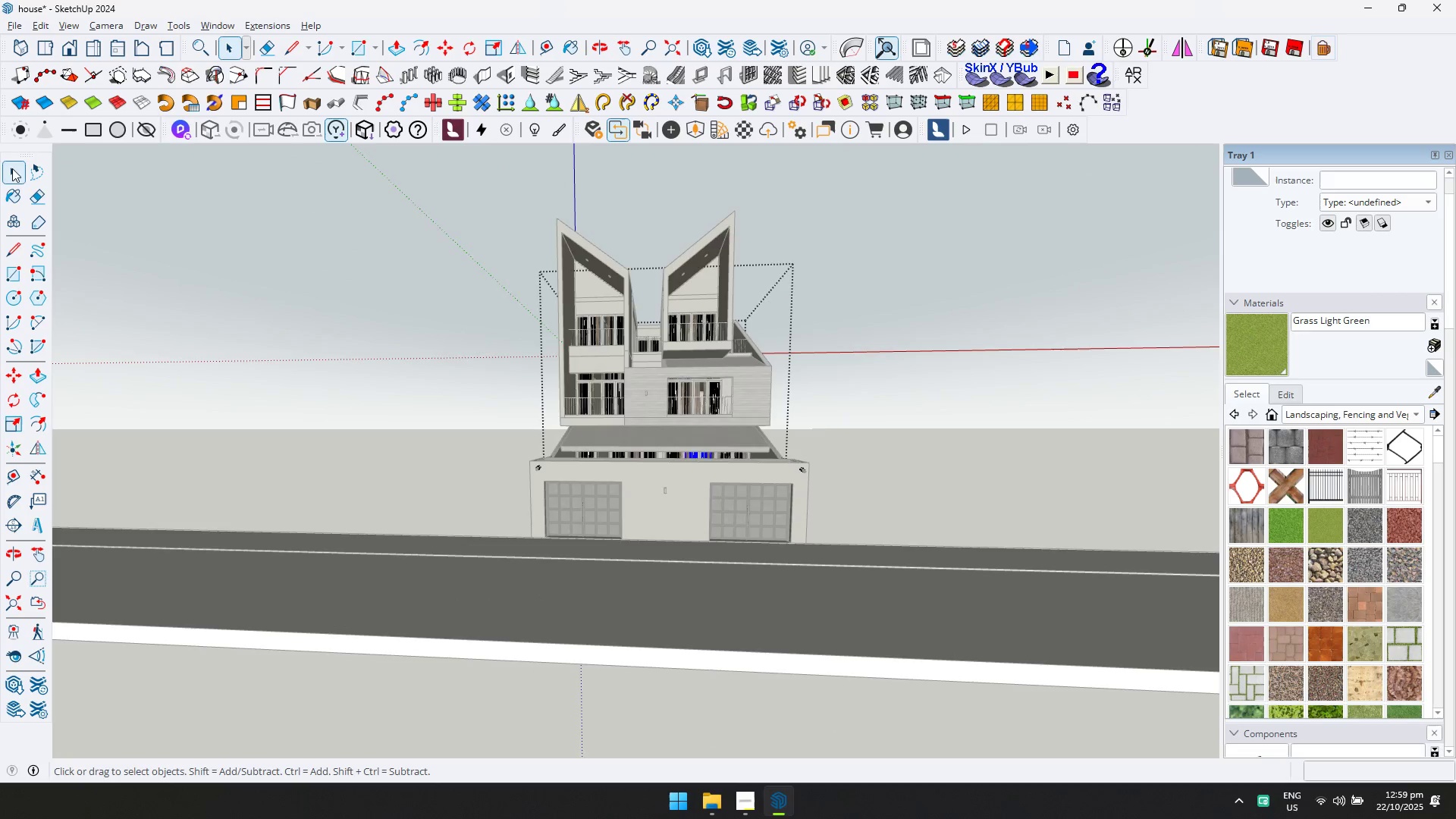 
key(Escape)
 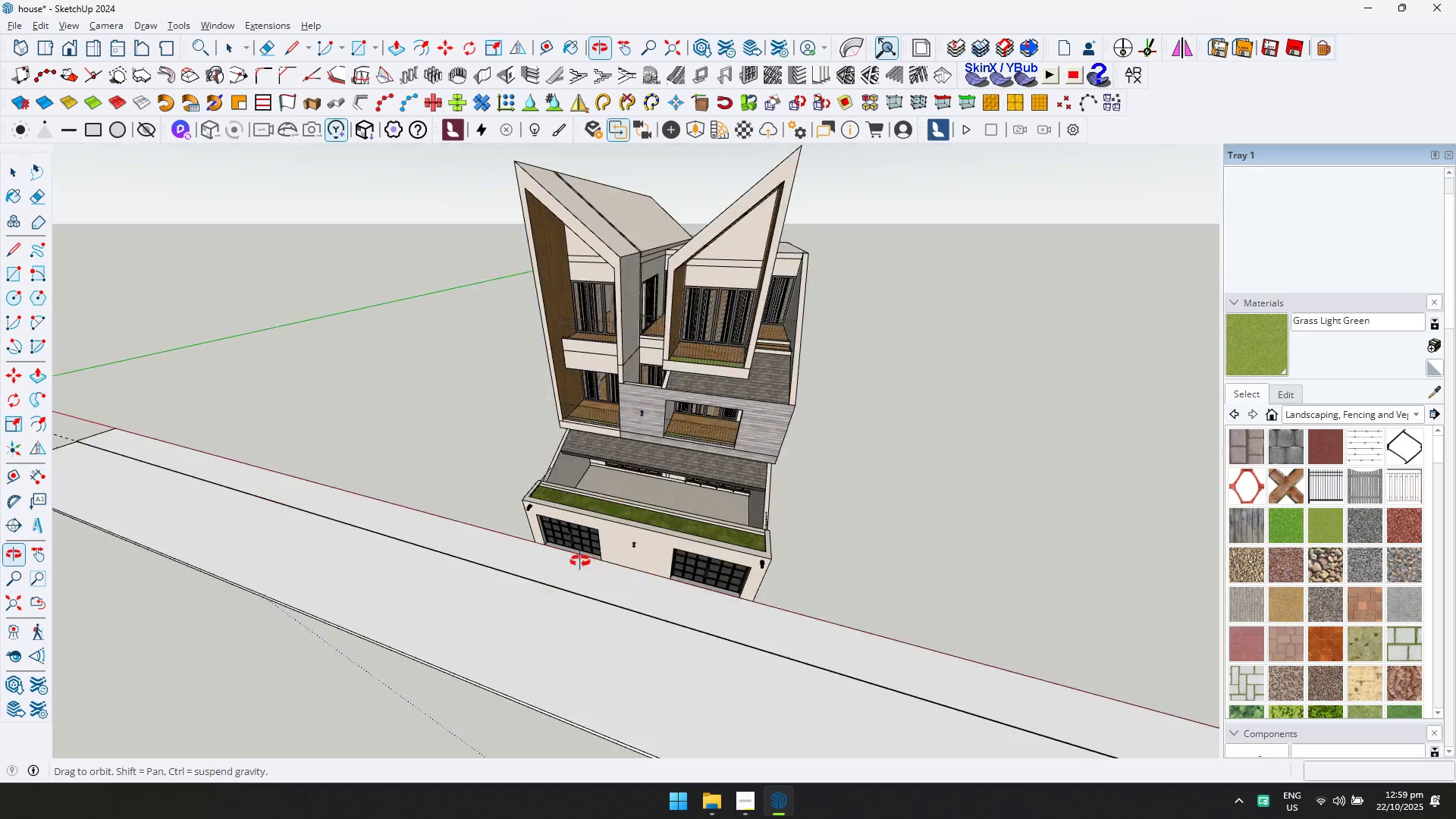 
key(Escape)
 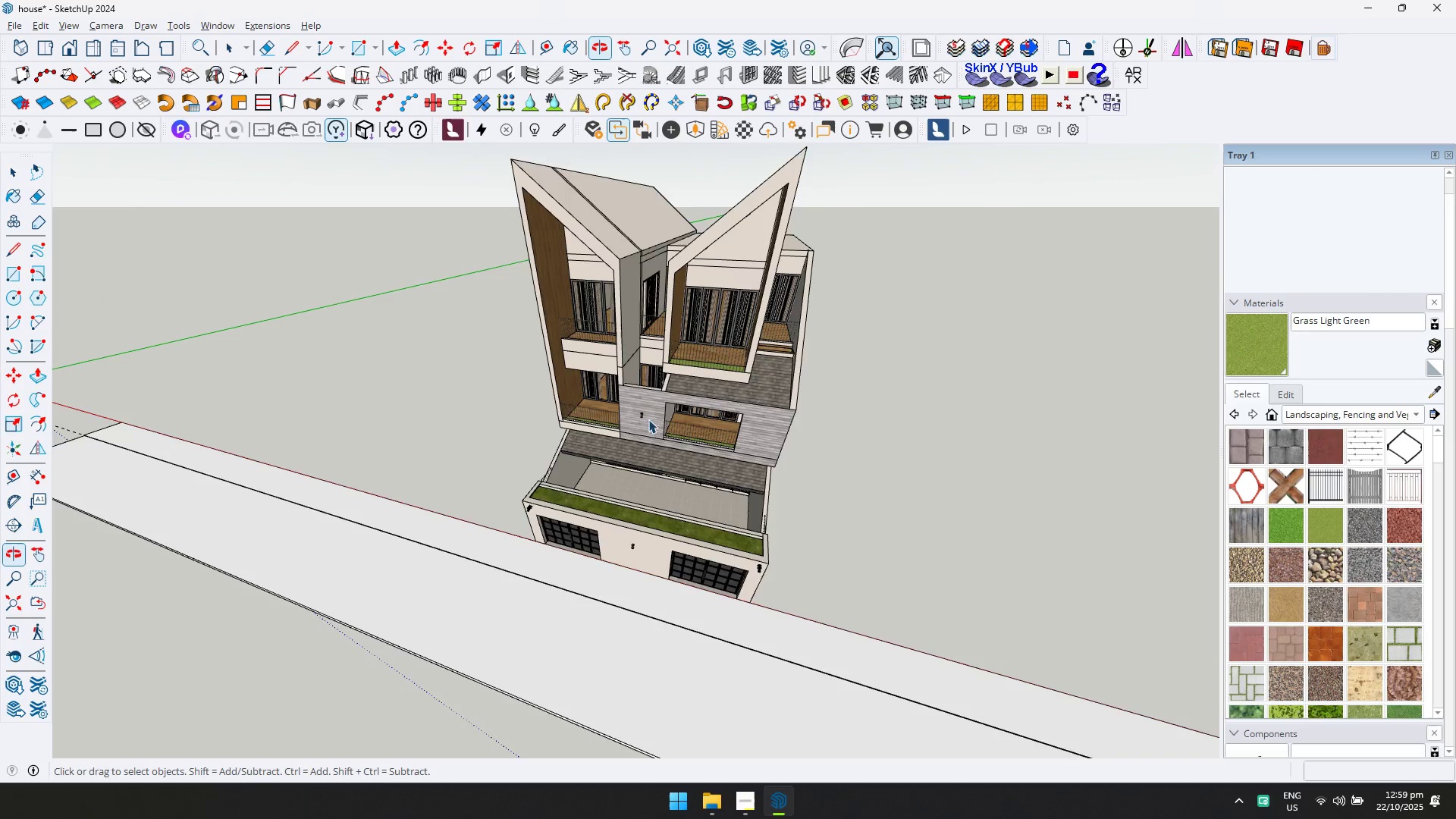 
scroll: coordinate [606, 450], scroll_direction: up, amount: 19.0
 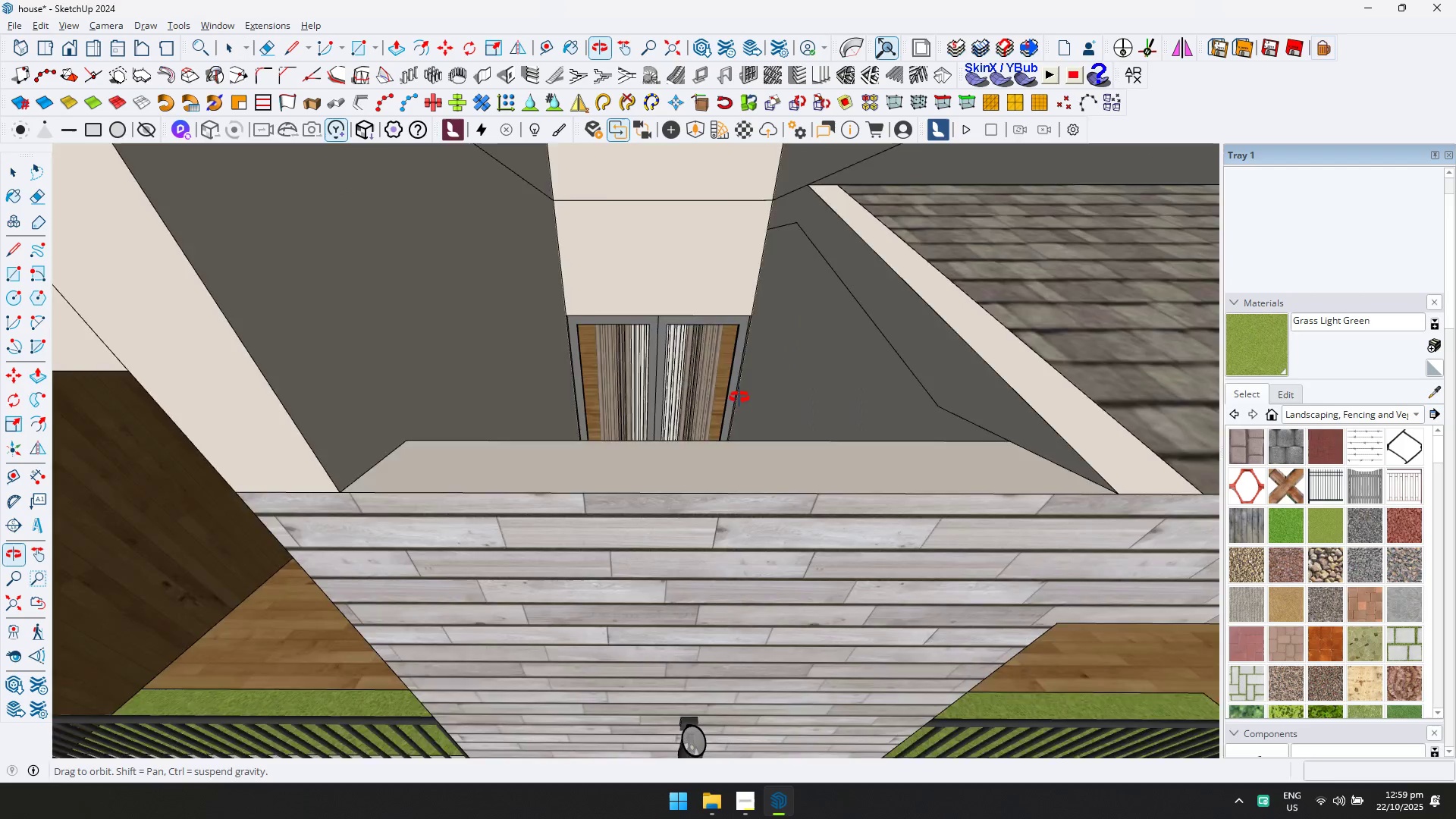 
scroll: coordinate [674, 362], scroll_direction: down, amount: 21.0
 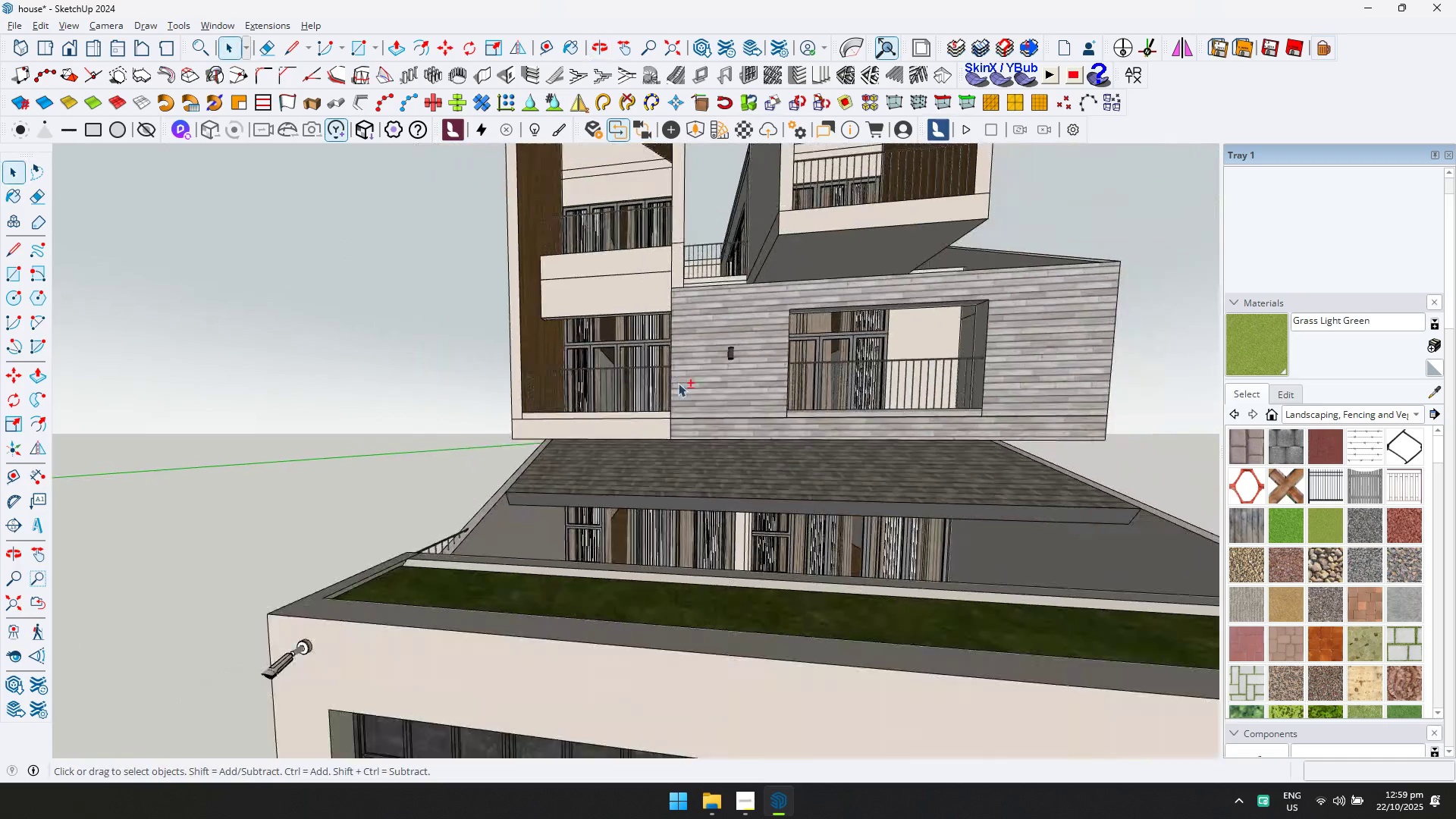 
hold_key(key=ShiftLeft, duration=0.88)
 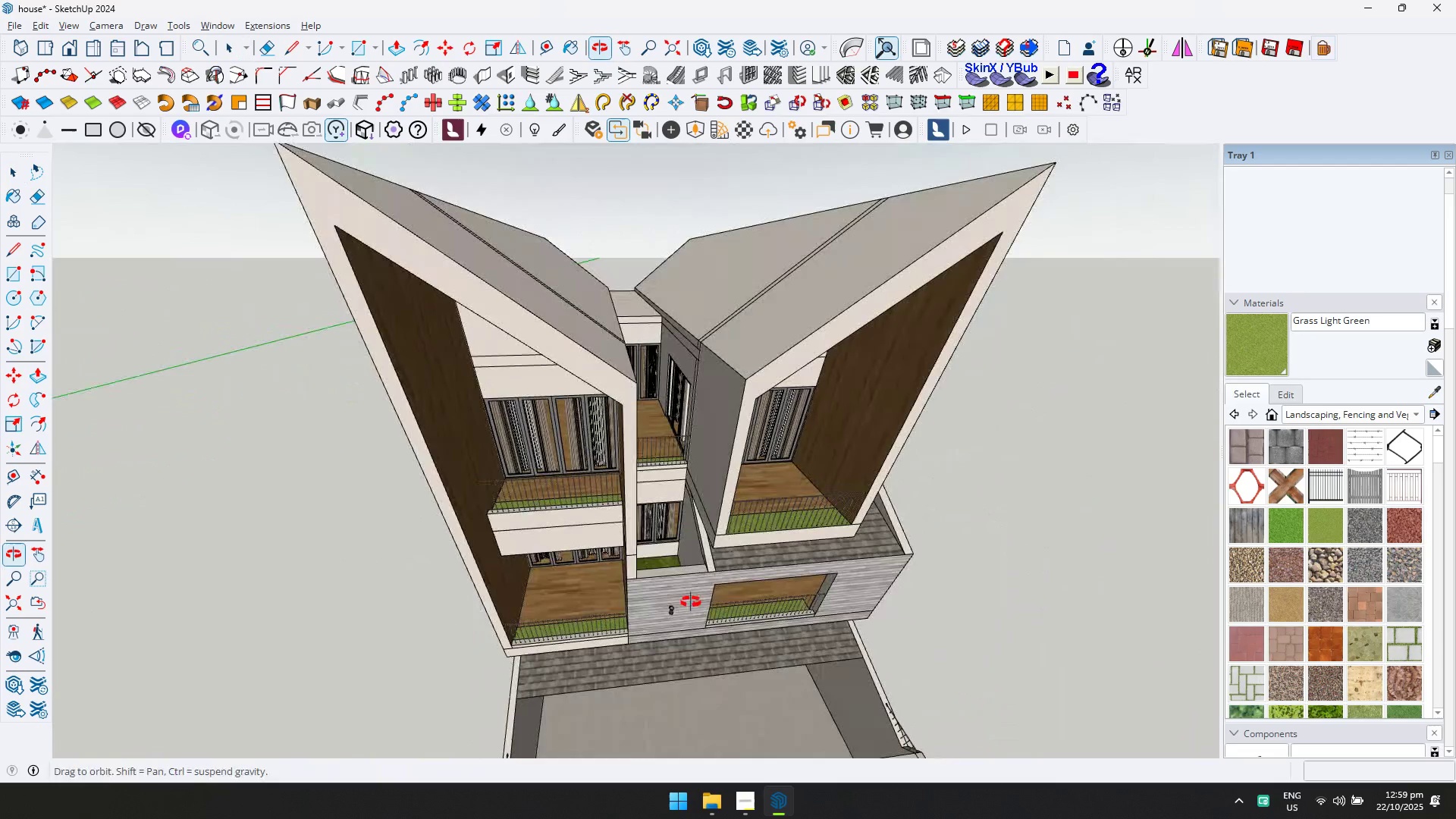 
scroll: coordinate [708, 498], scroll_direction: down, amount: 3.0
 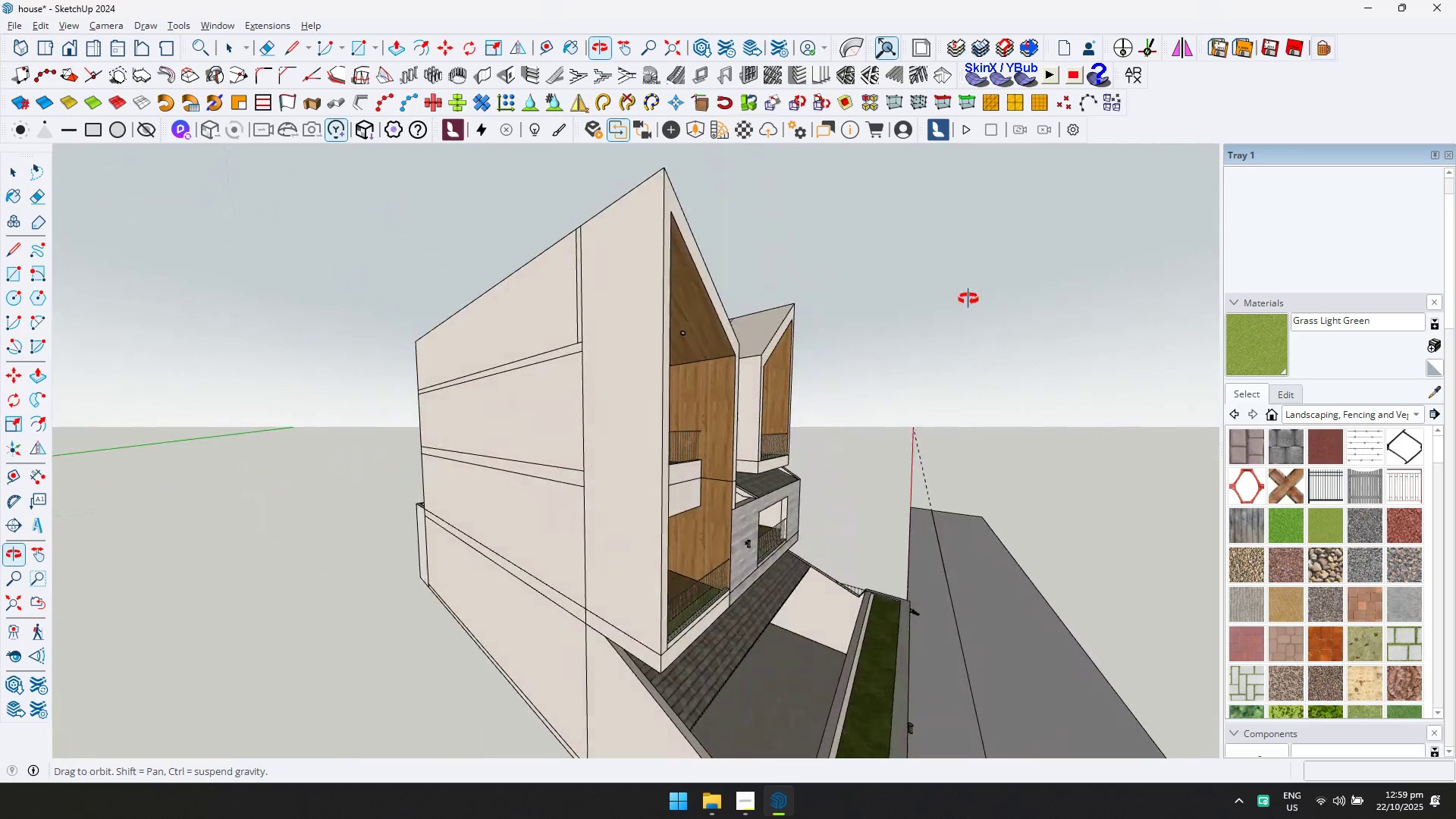 
key(Control+ControlLeft)
 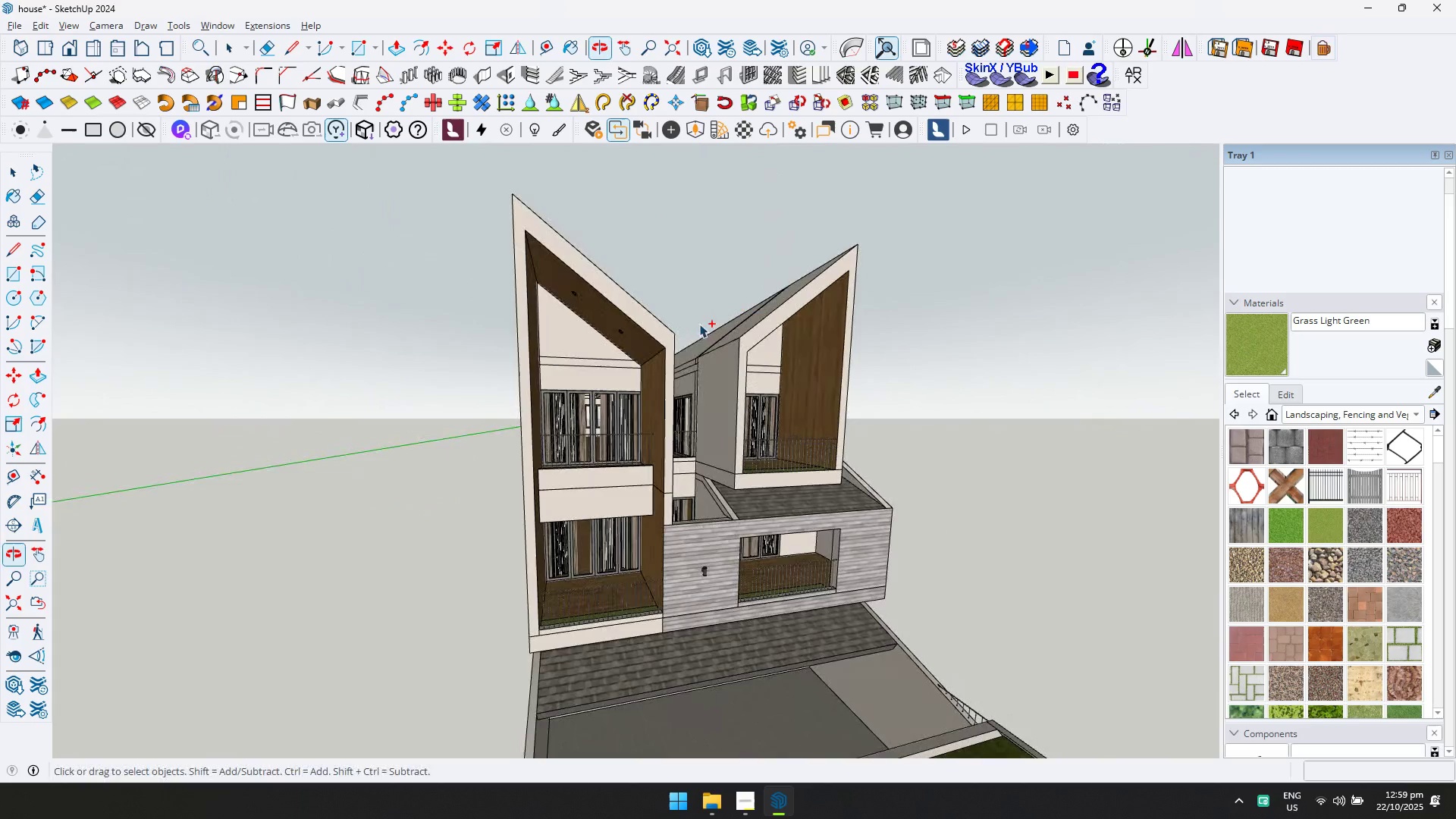 
key(Control+S)
 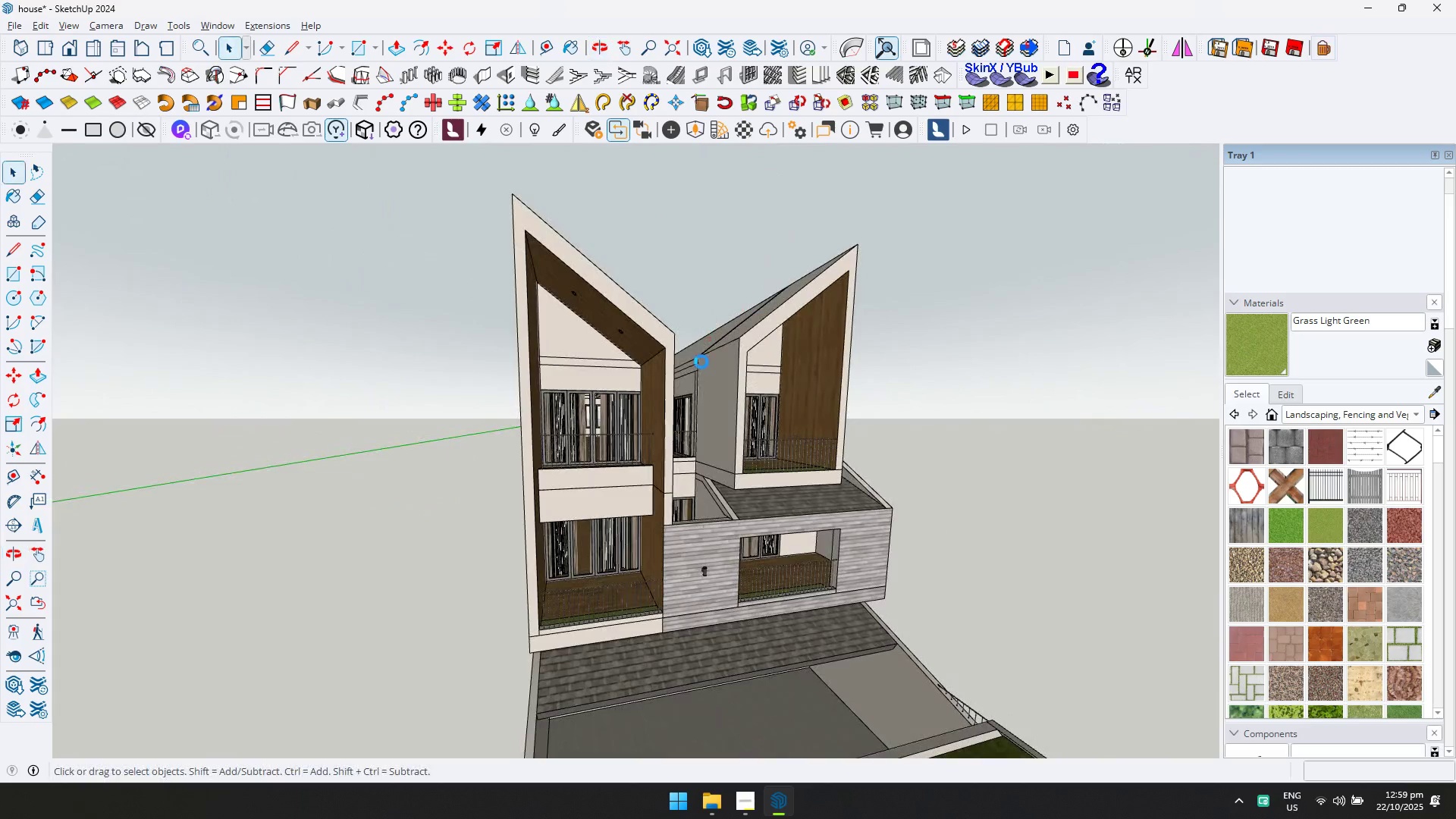 
key(Alt+AltLeft)
 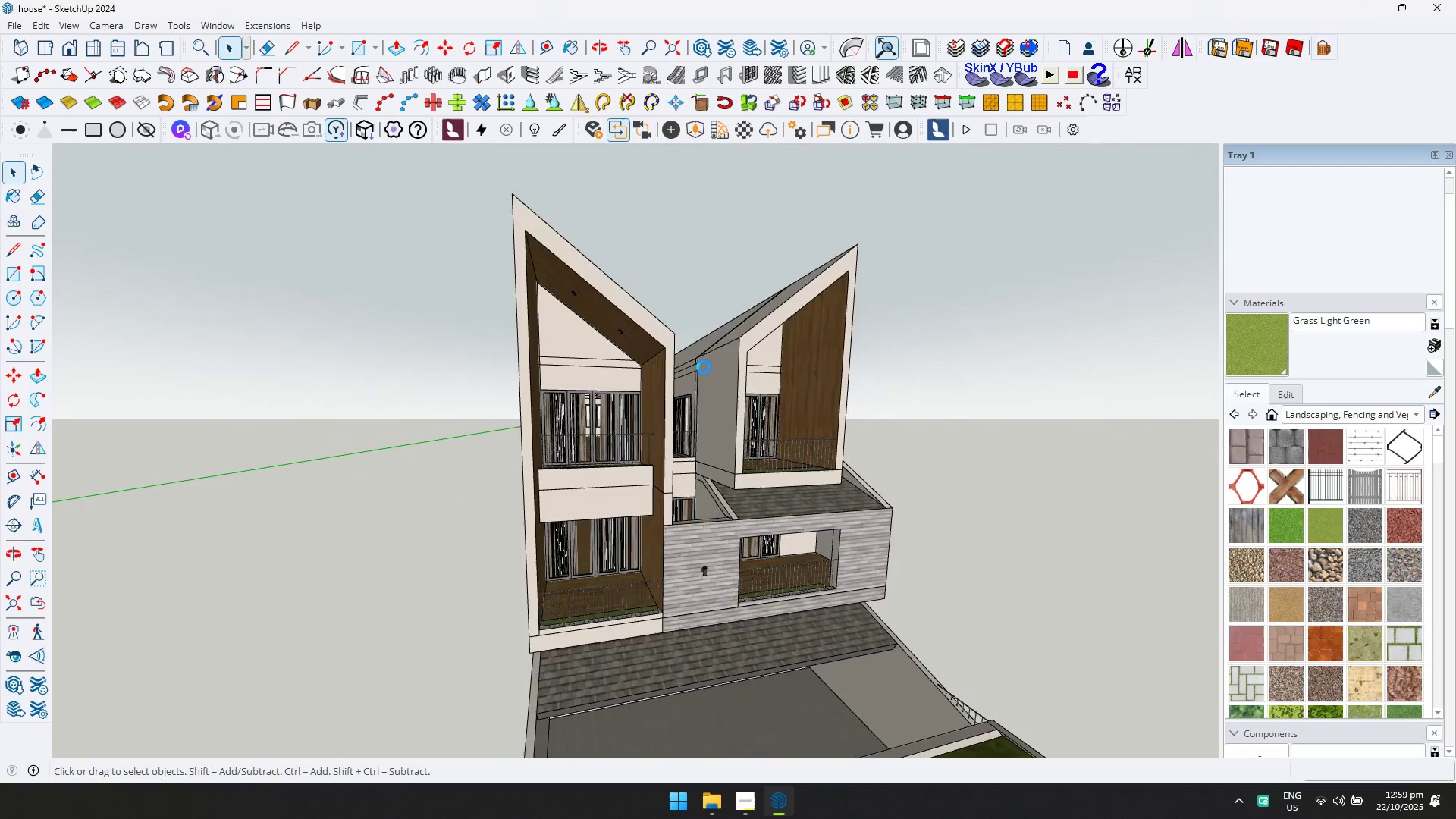 
key(Alt+Tab)